 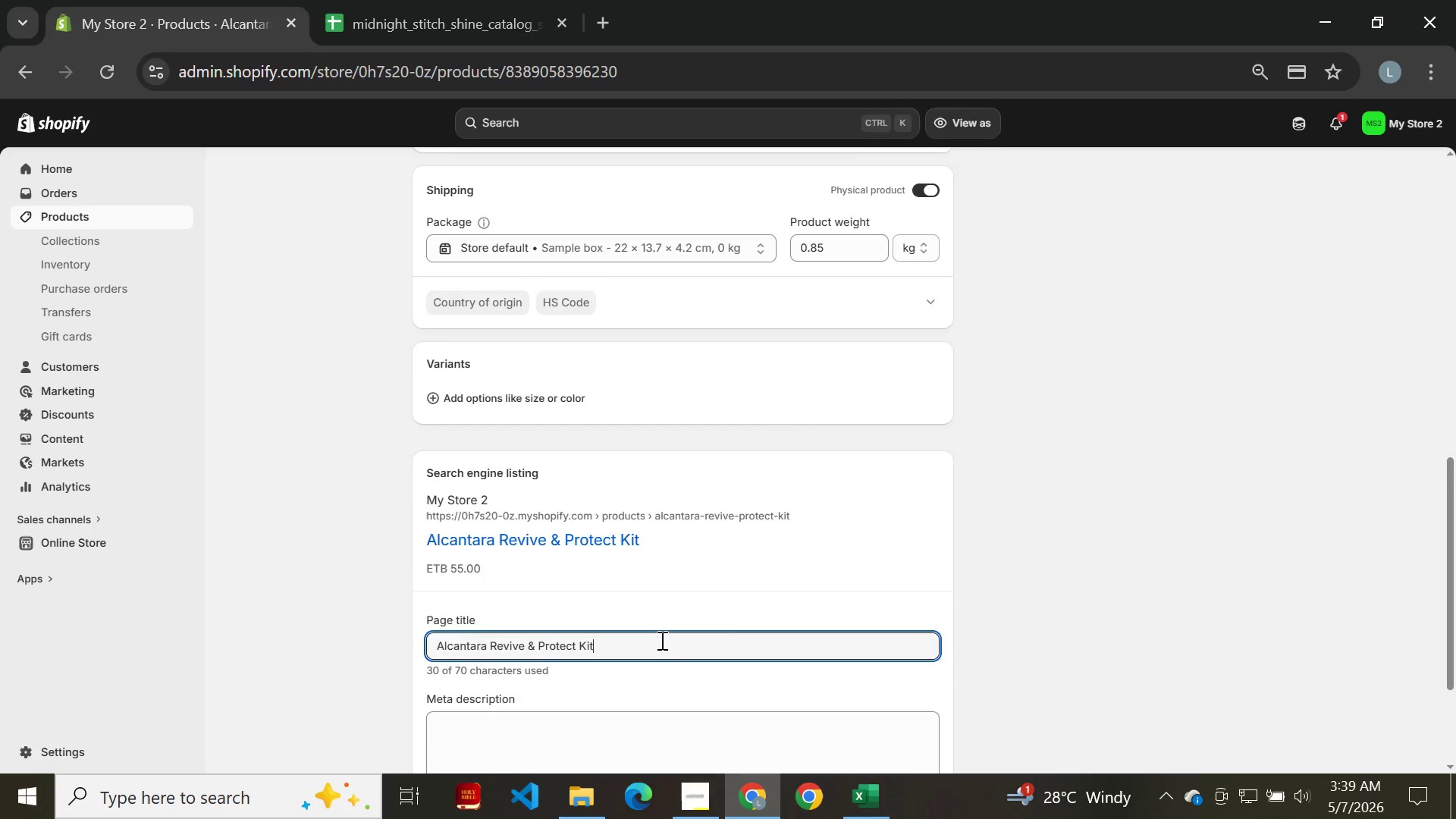 
left_click([644, 582])
 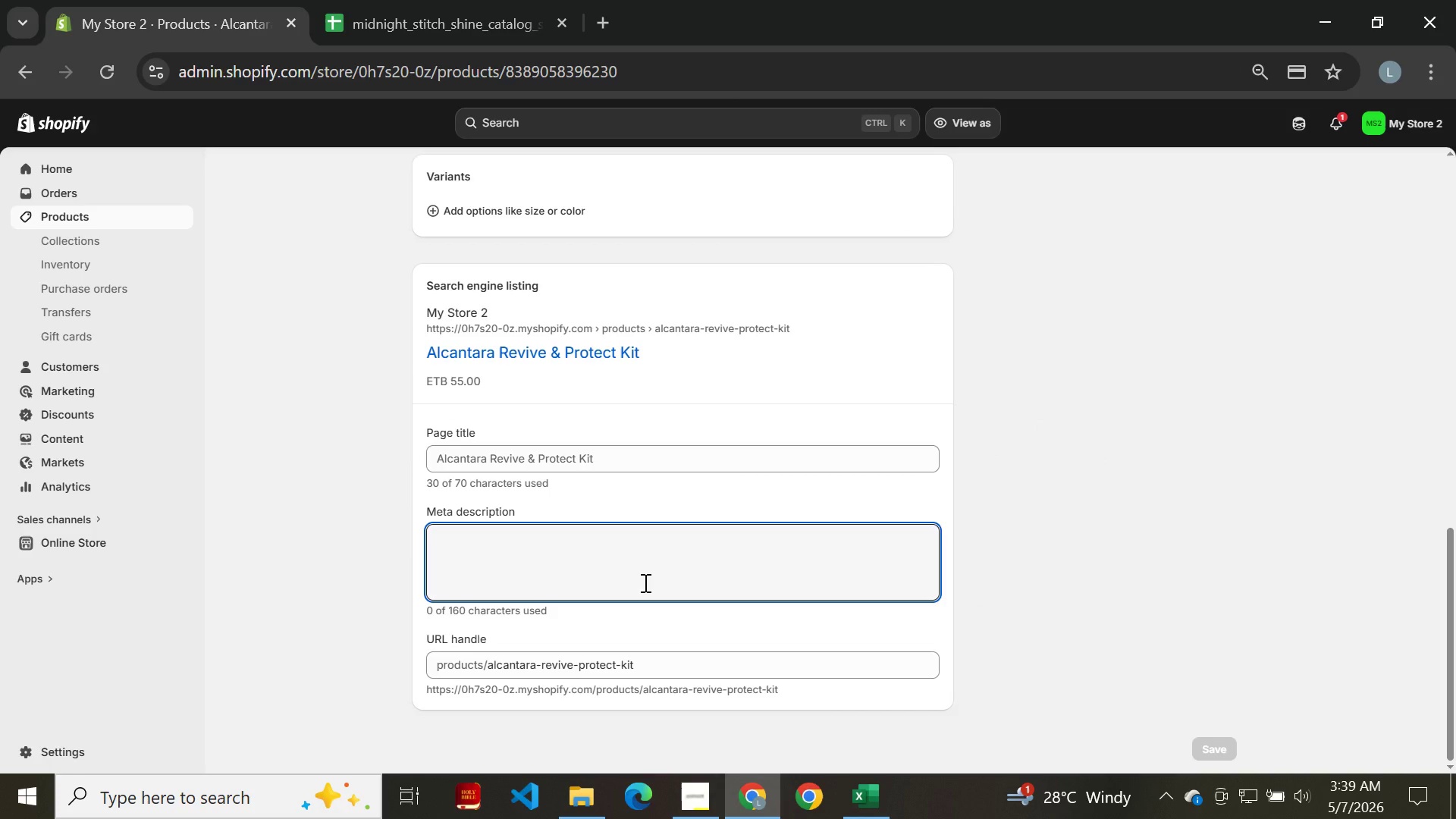 
type(Speciala)
key(Backspace)
type(ized formula for synthetic suede interiors. RES)
key(Backspace)
key(Backspace)
type(estores soft nap and r)
key(Backspace)
type(provides hydrophobic barrier. Complete AL)
key(Backspace)
type(lcantara care solution.)
 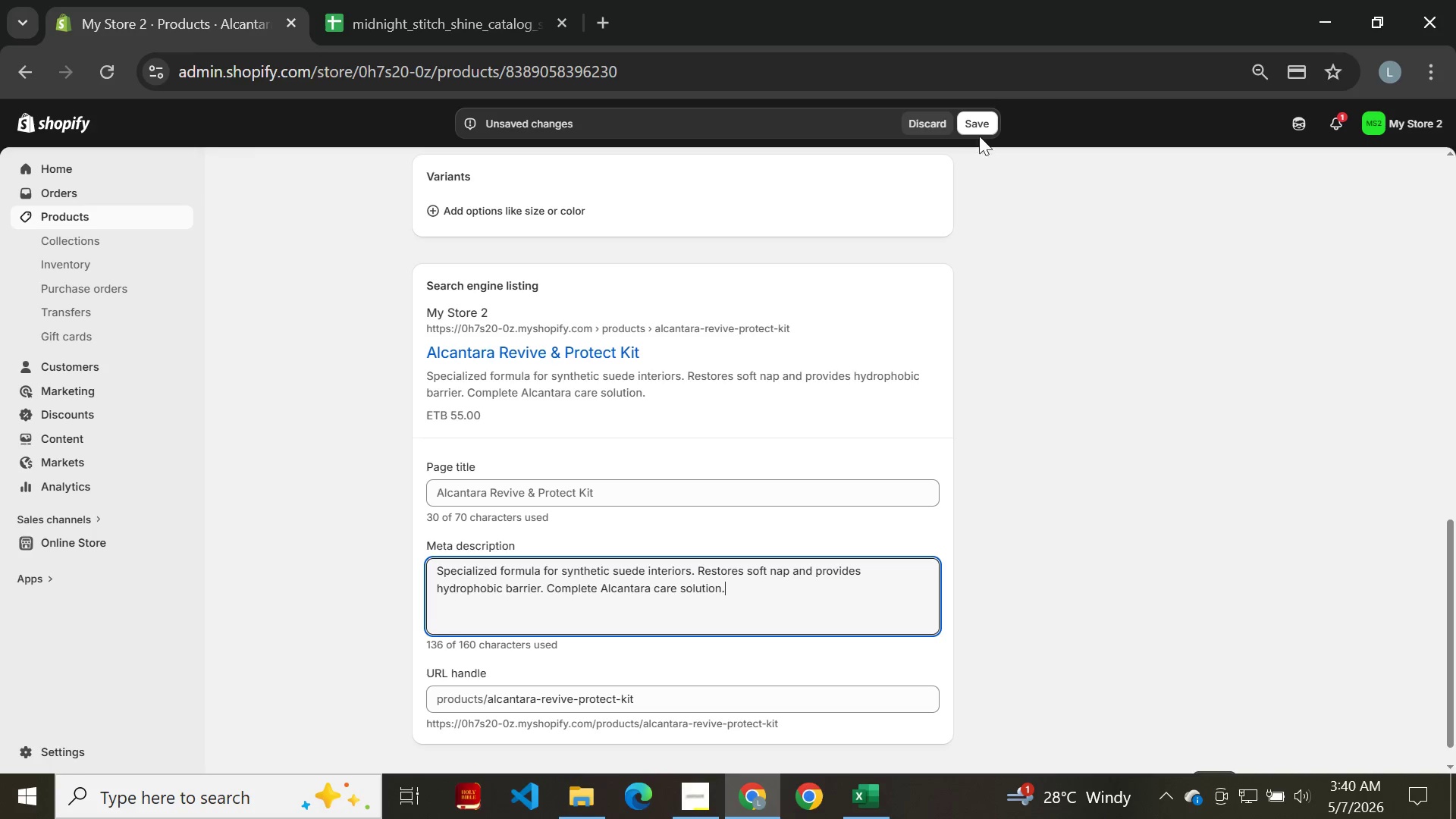 
left_click([971, 119])
 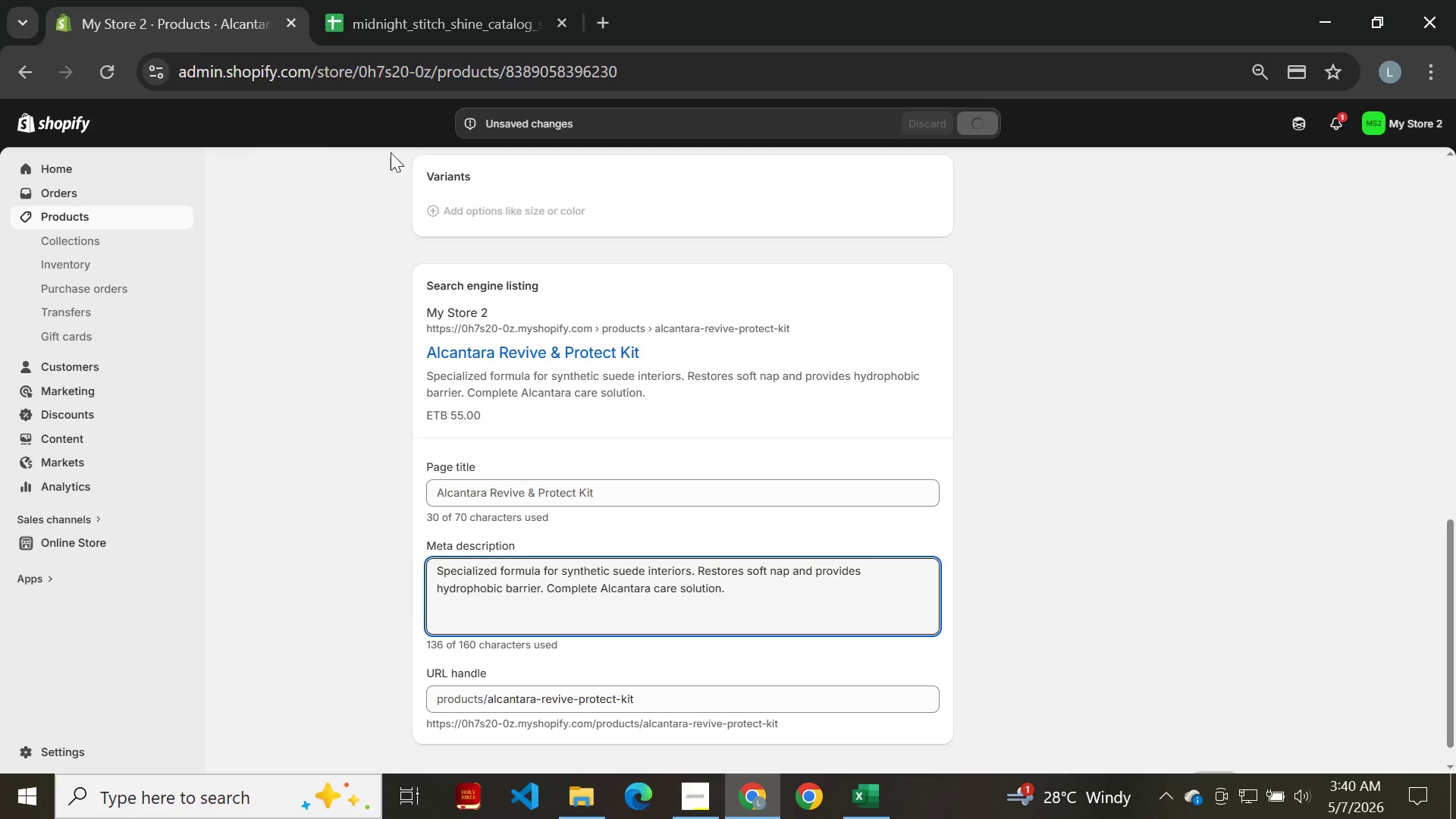 